 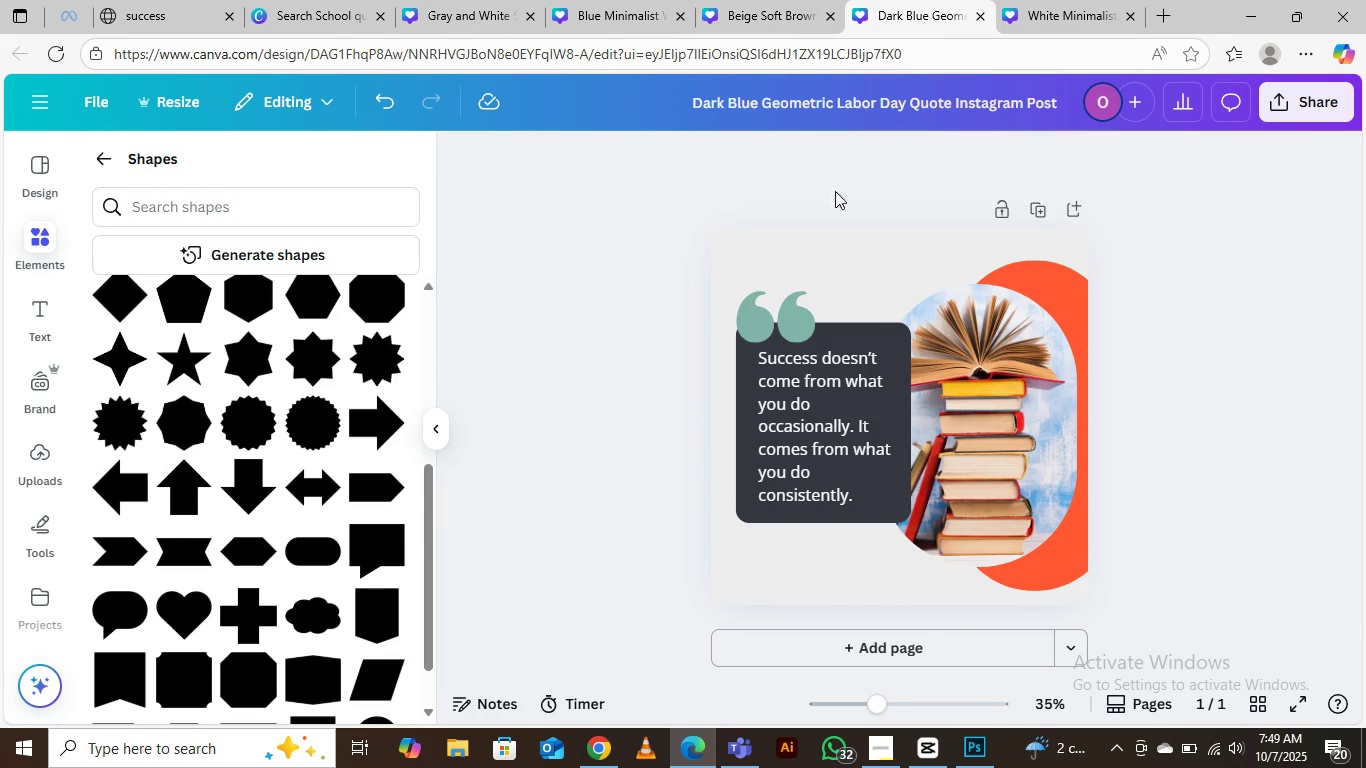 
left_click([788, 317])
 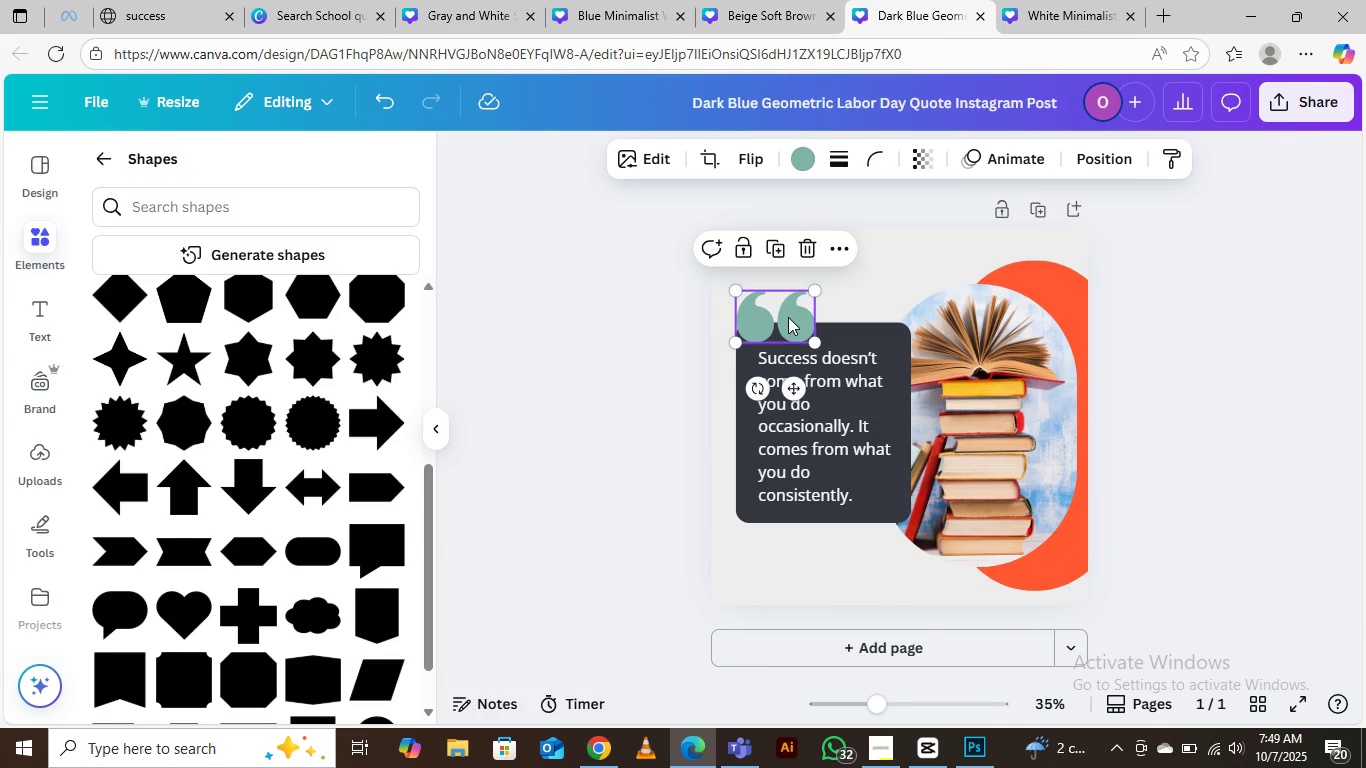 
right_click([788, 317])
 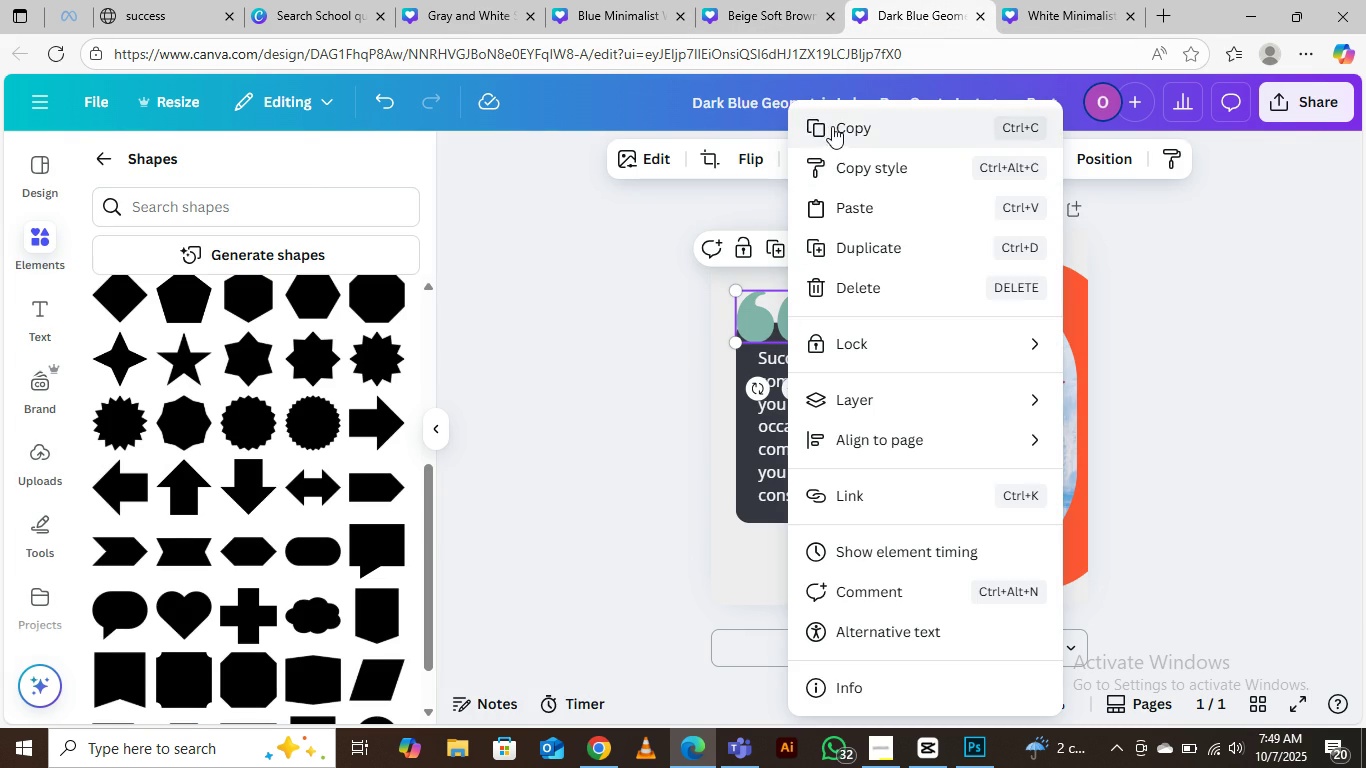 
left_click([832, 126])
 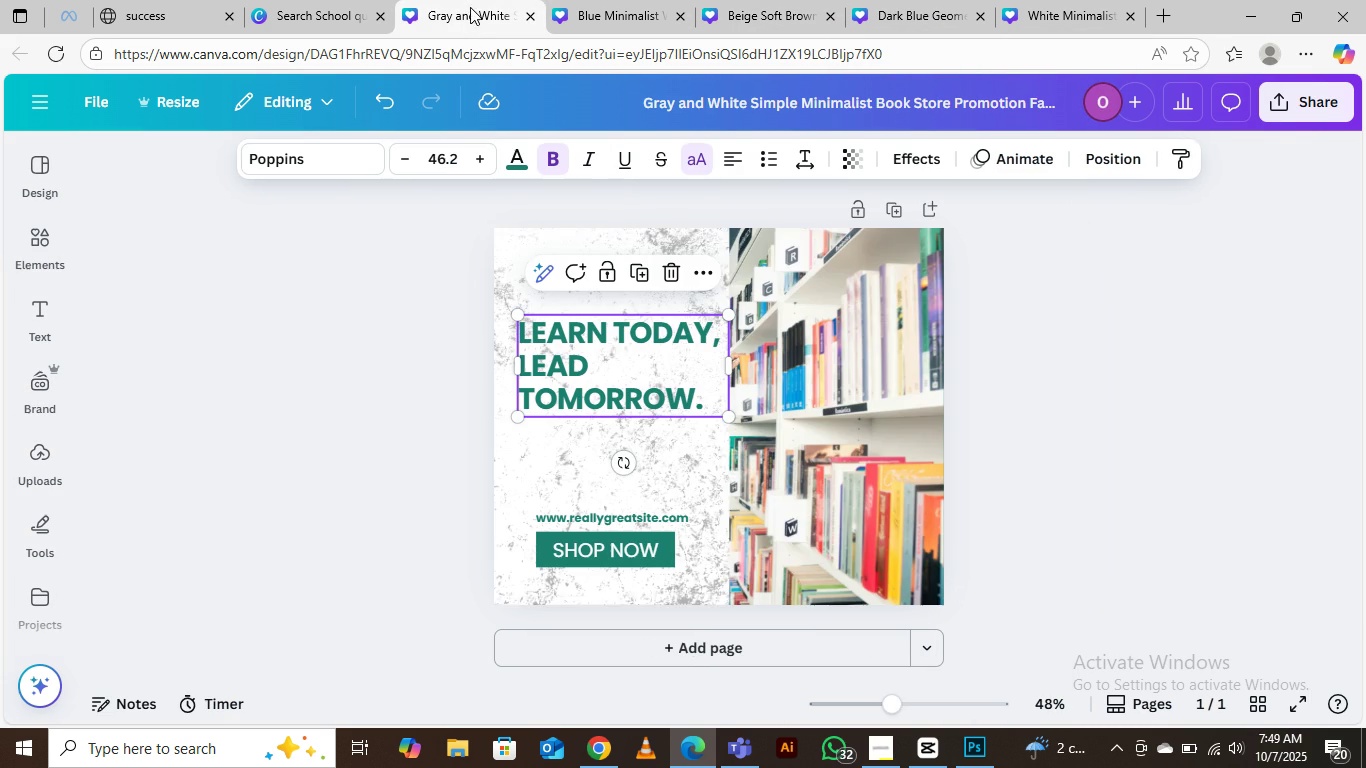 
left_click([470, 7])
 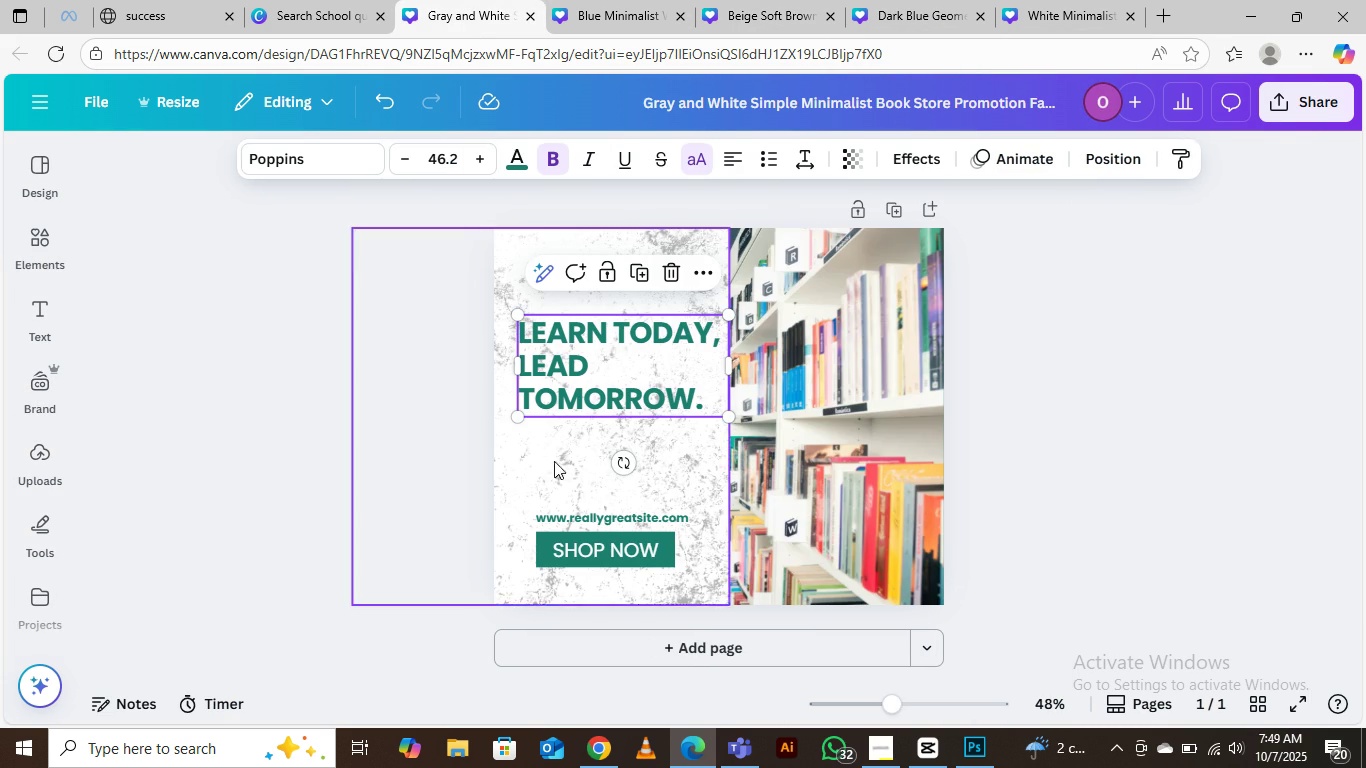 
left_click([350, 418])